 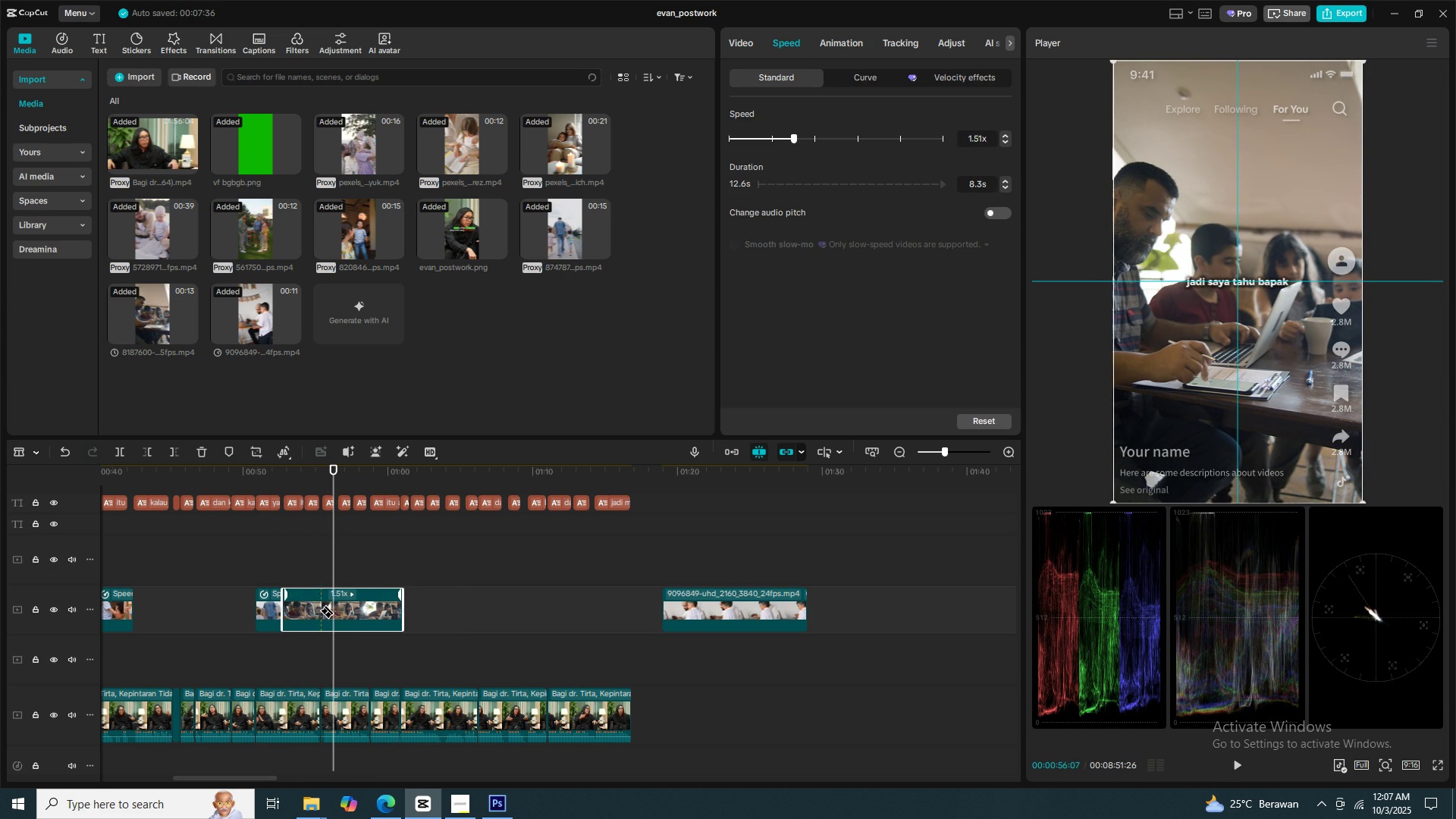 
left_click([313, 608])
 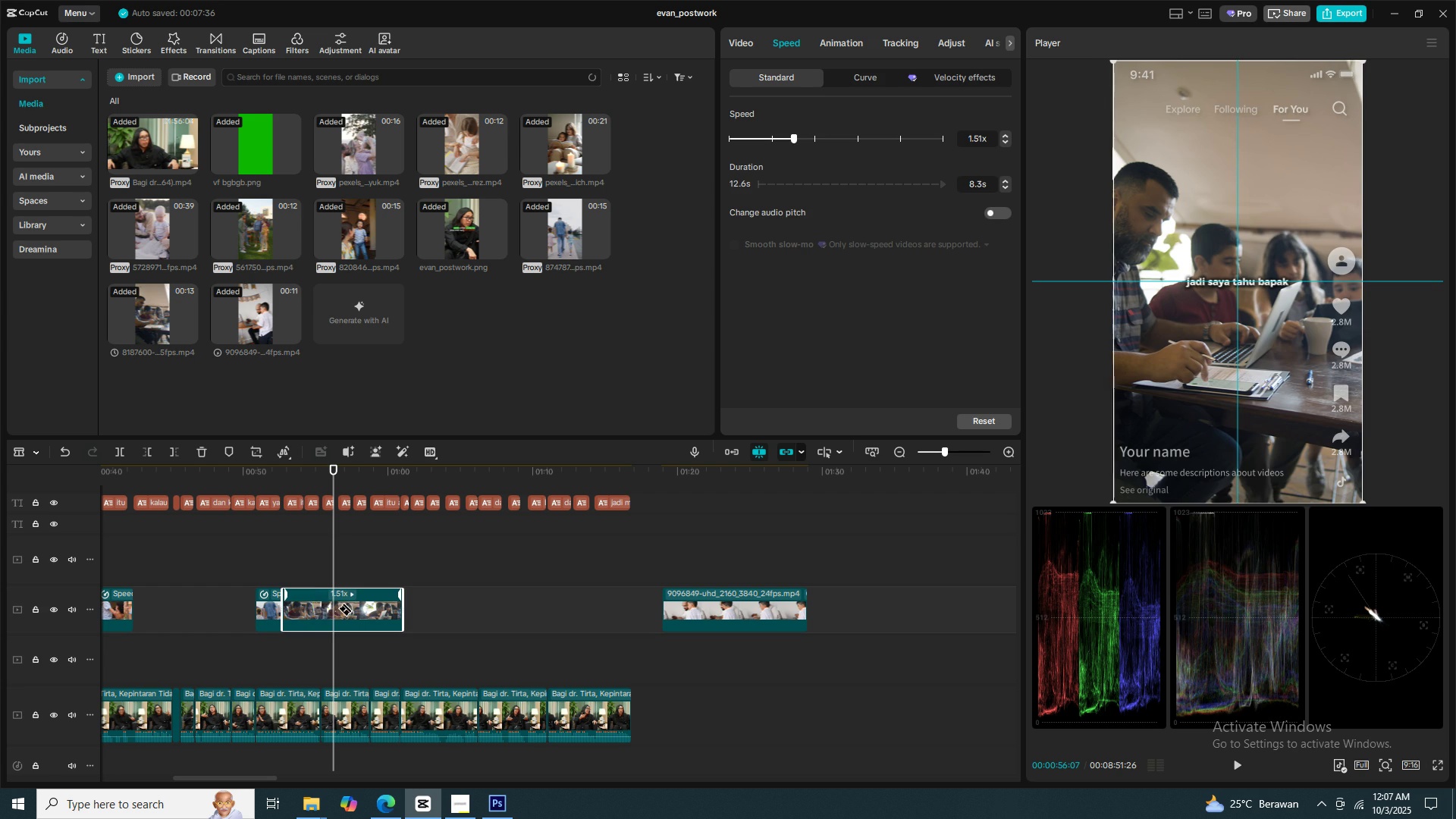 
key(V)
 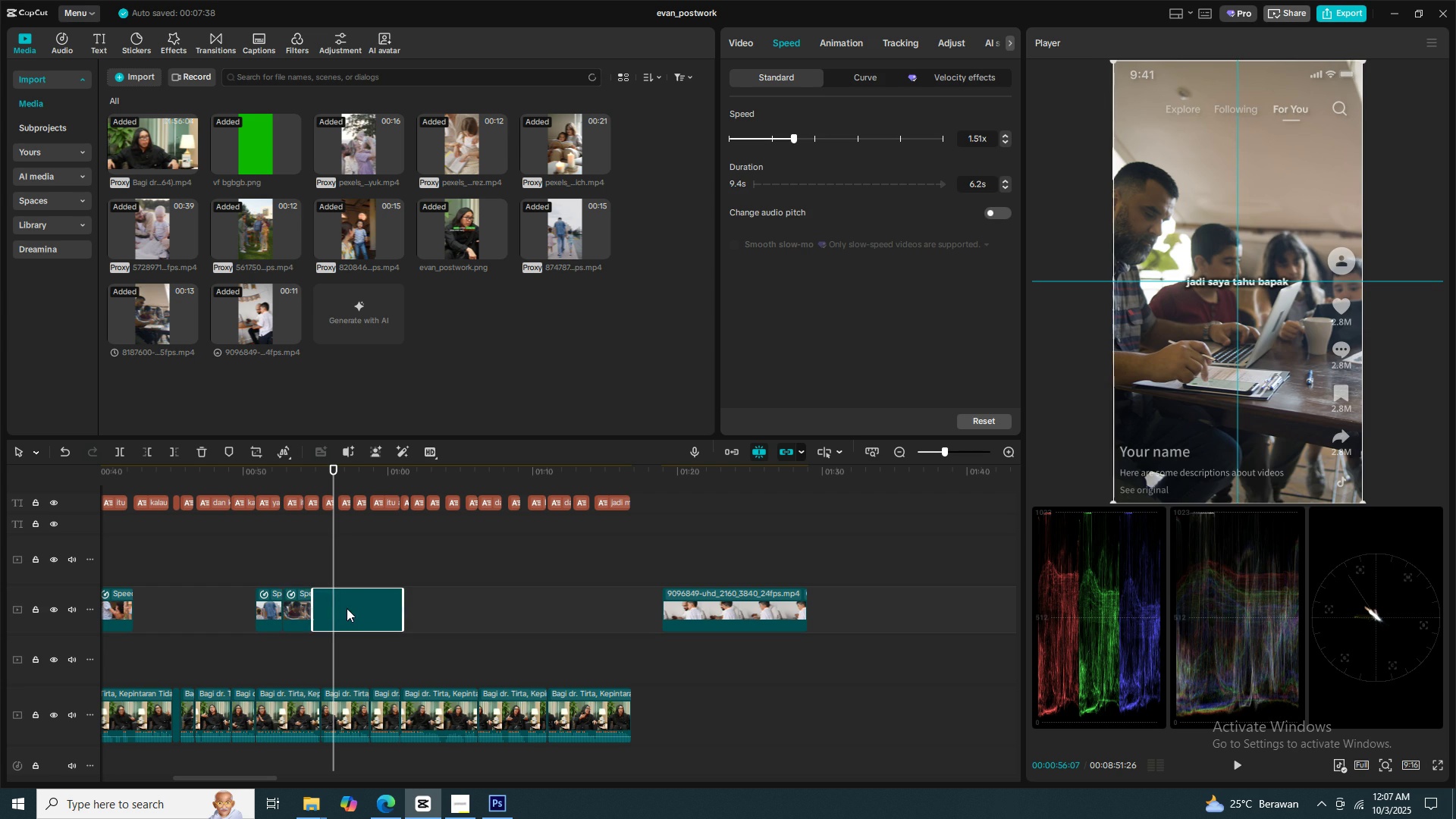 
double_click([347, 608])
 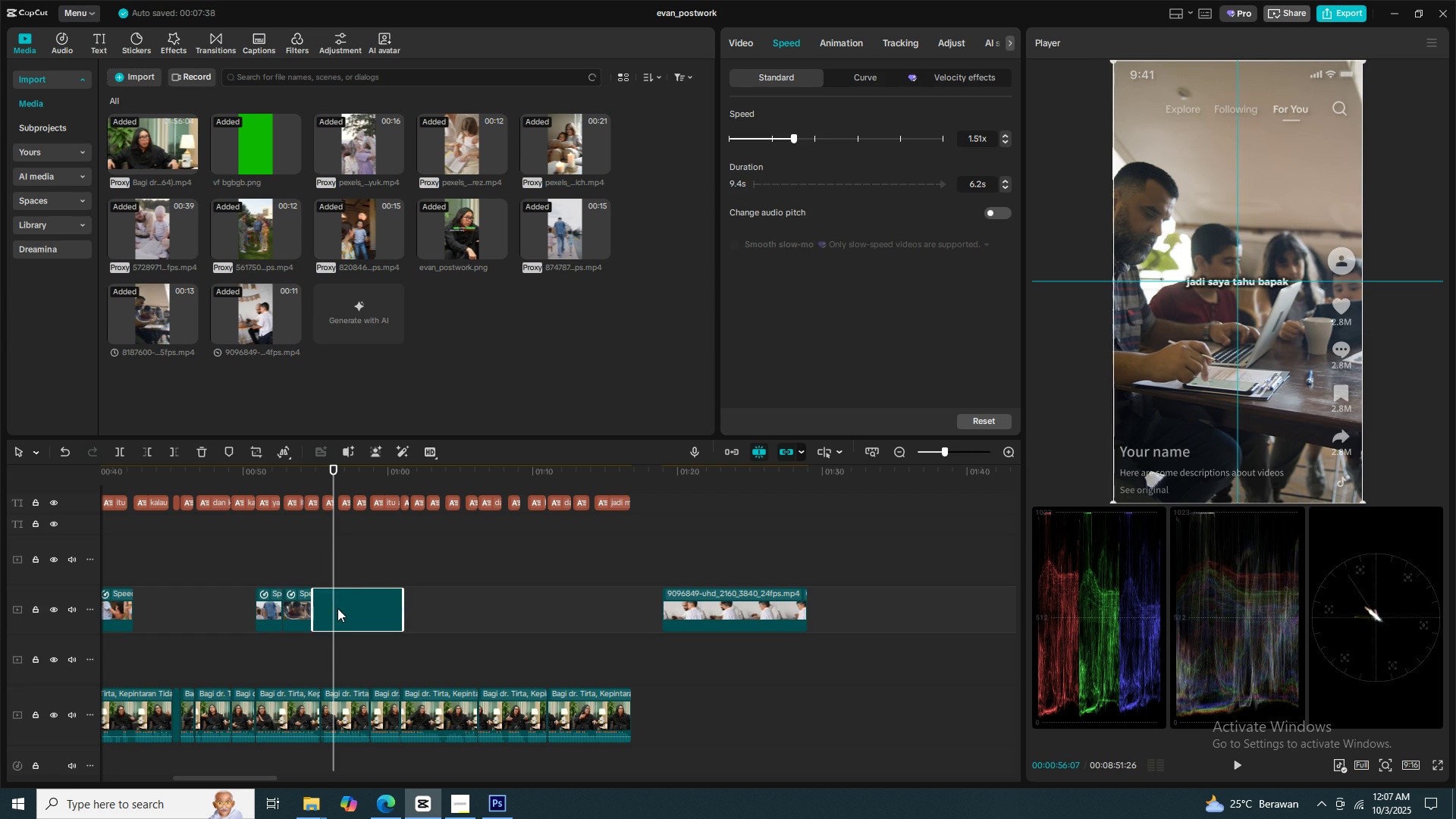 
key(X)
 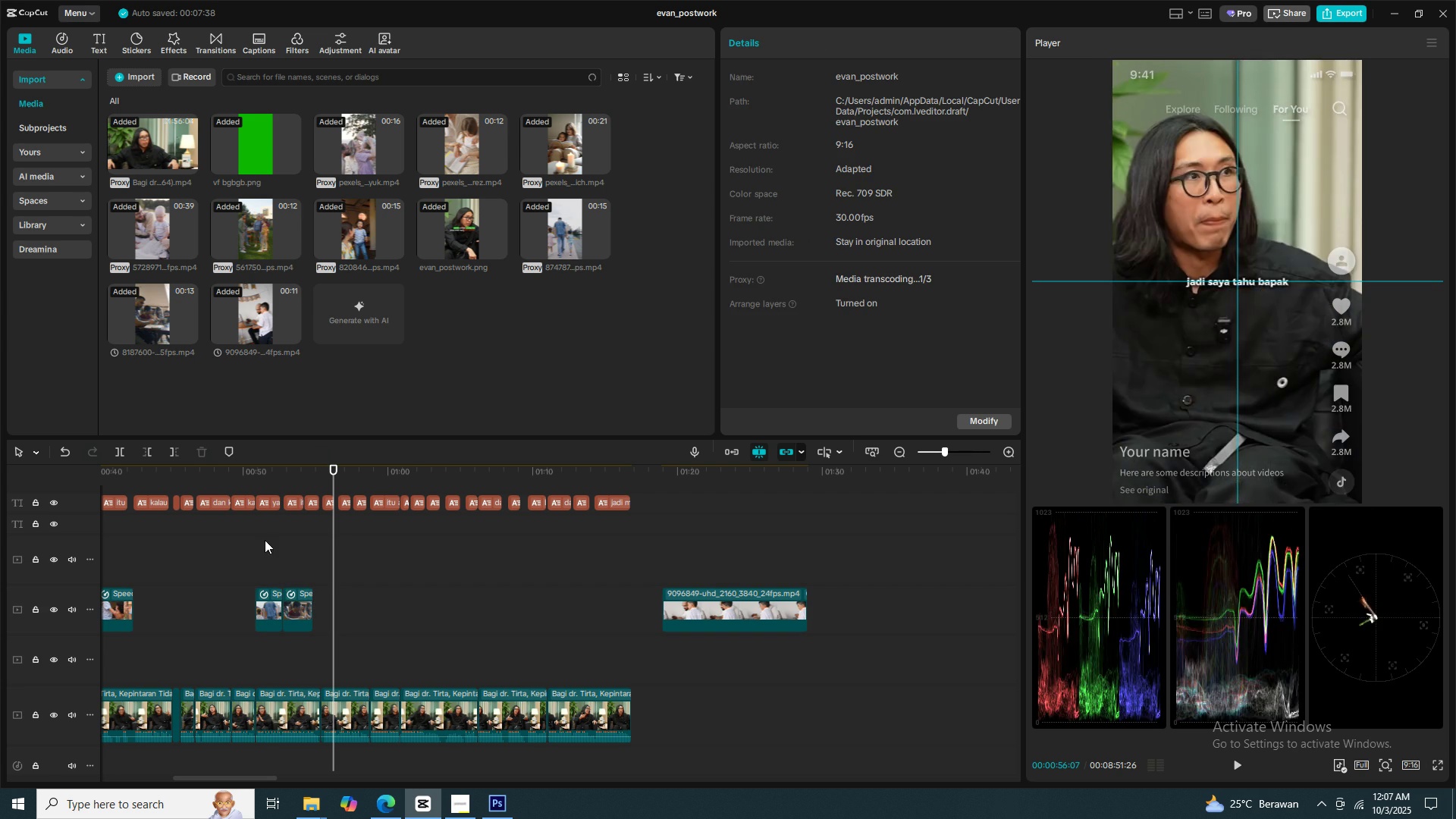 
triple_click([265, 540])
 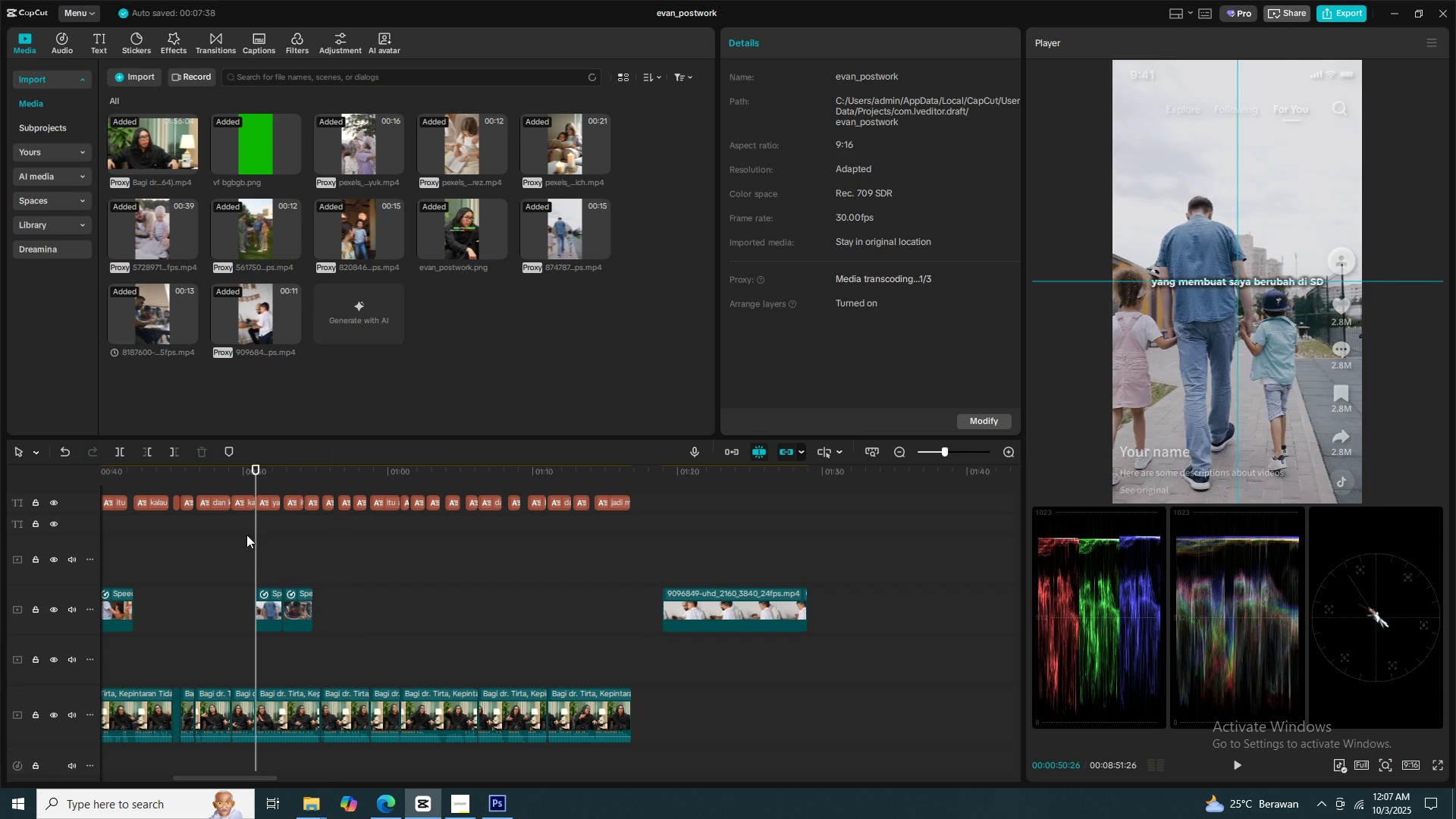 
triple_click([246, 535])
 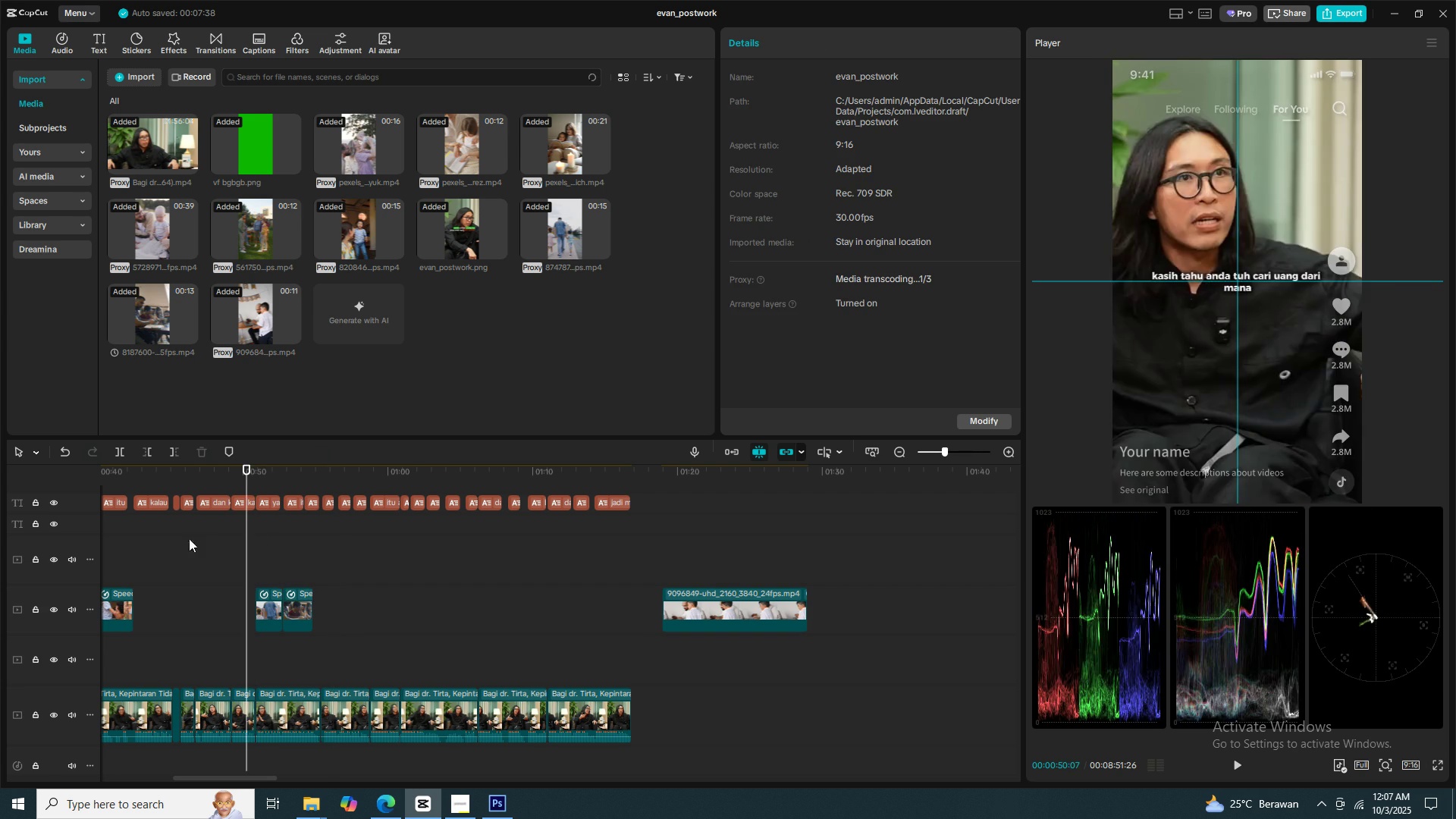 
triple_click([189, 538])